 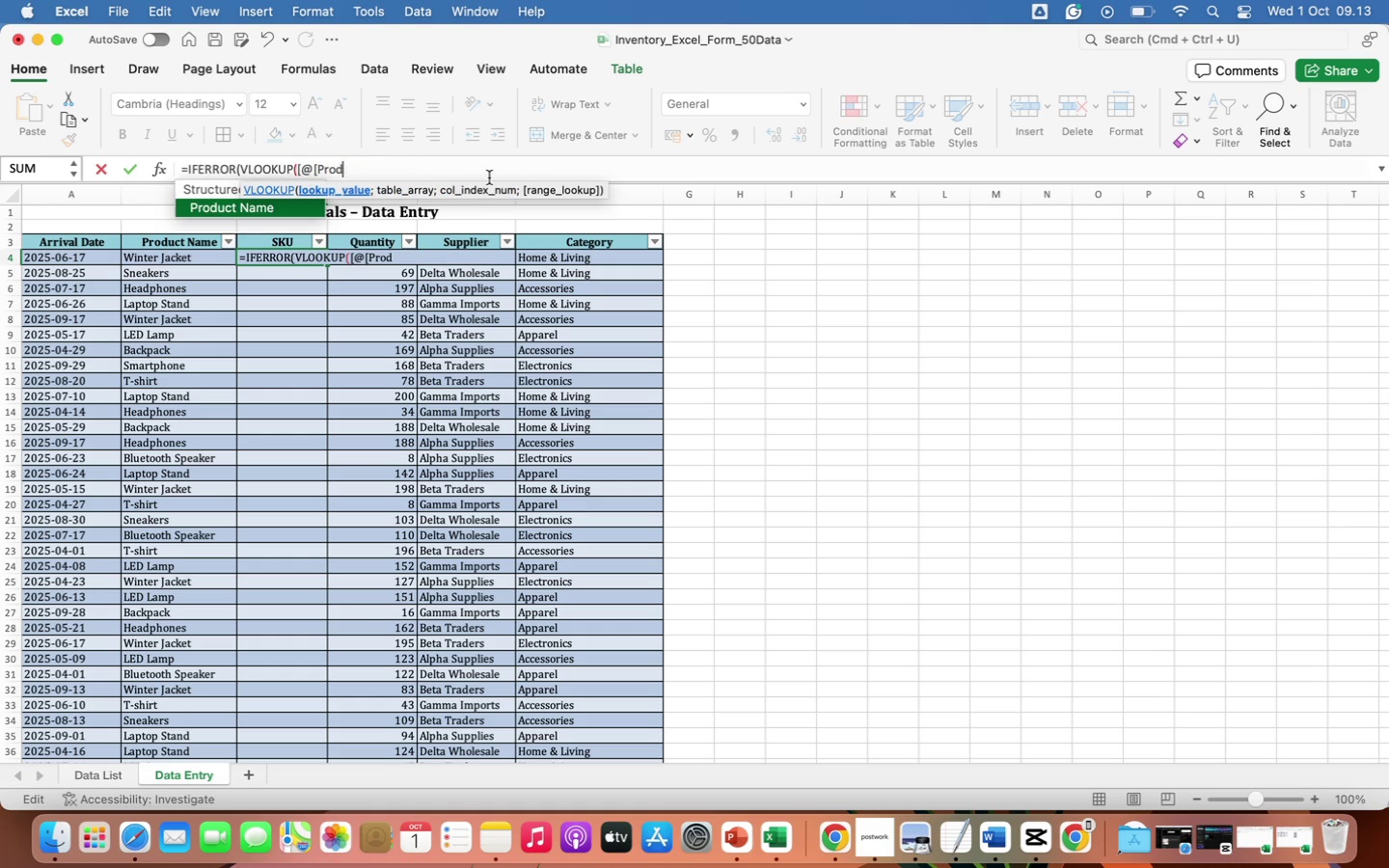 
key(Backspace)
 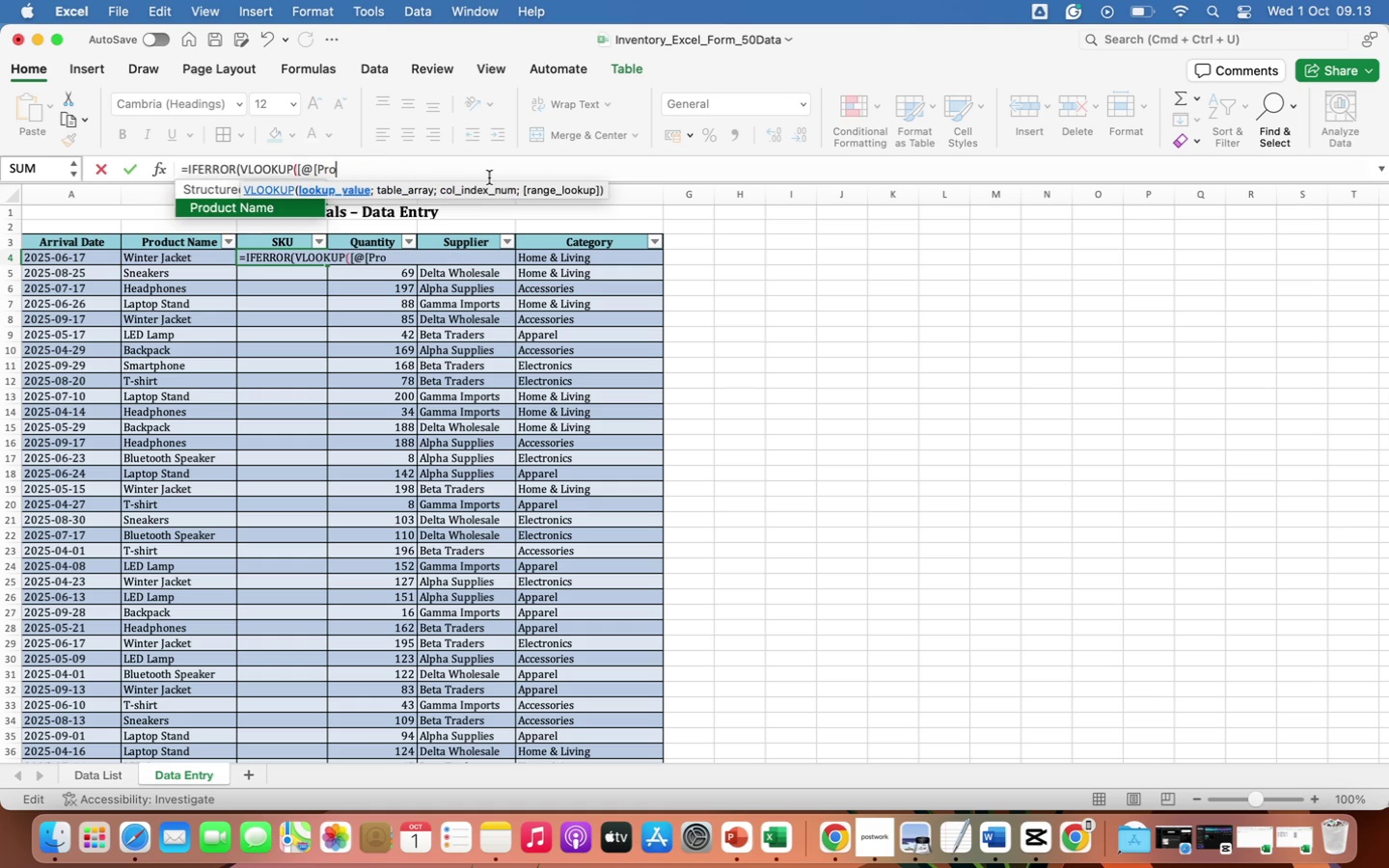 
key(Backspace)
 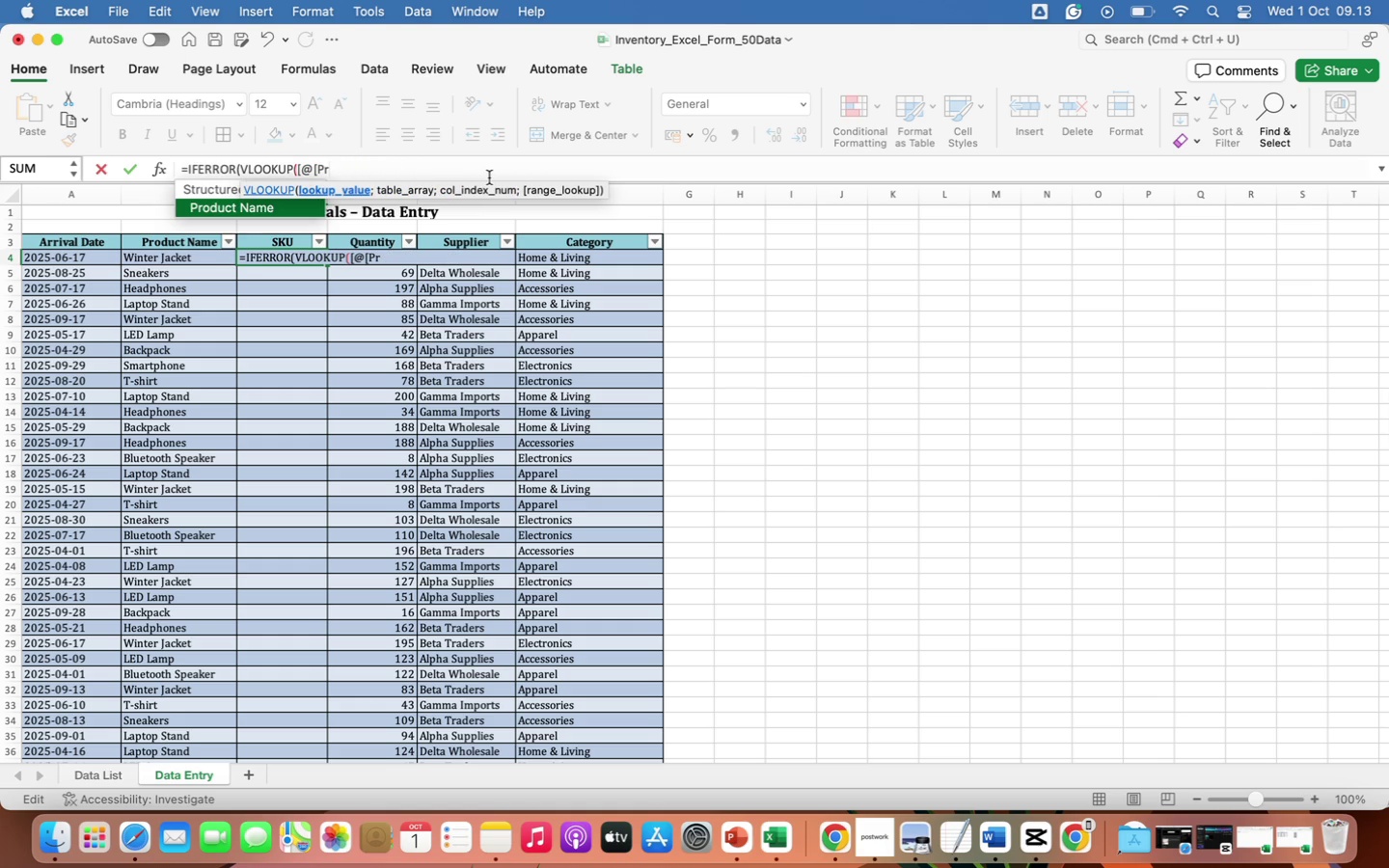 
key(Backspace)
 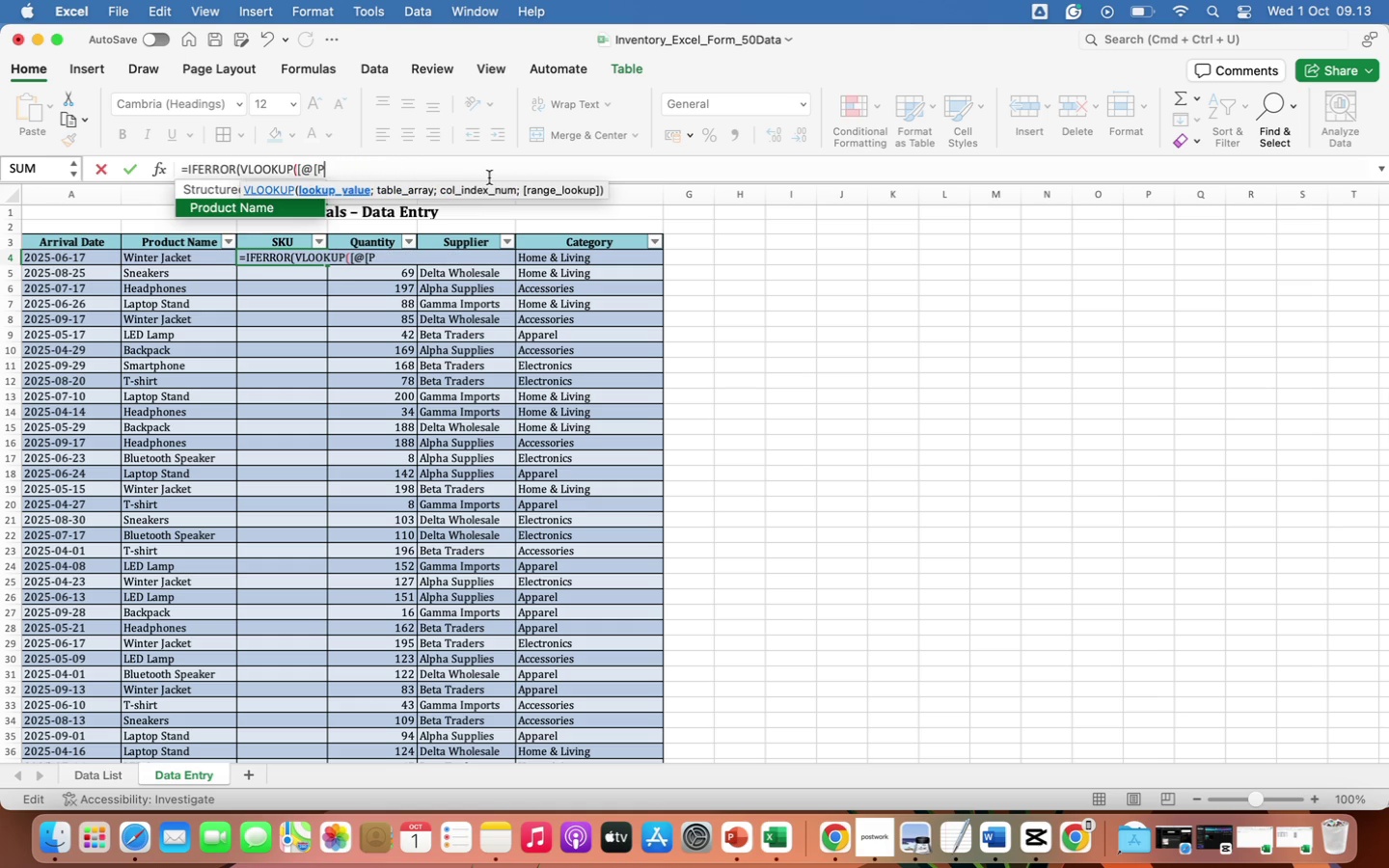 
key(Backspace)
 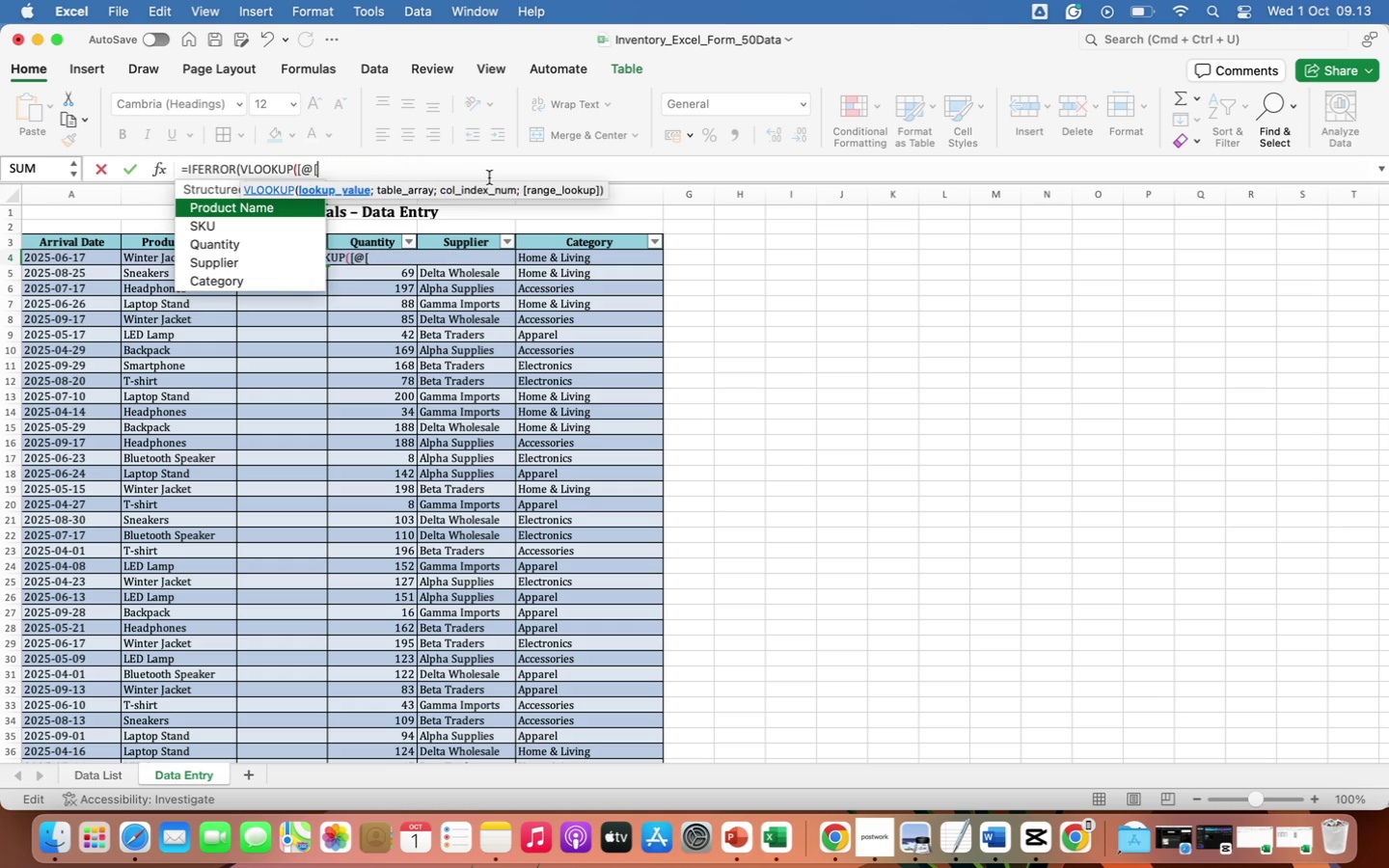 
key(Backspace)
 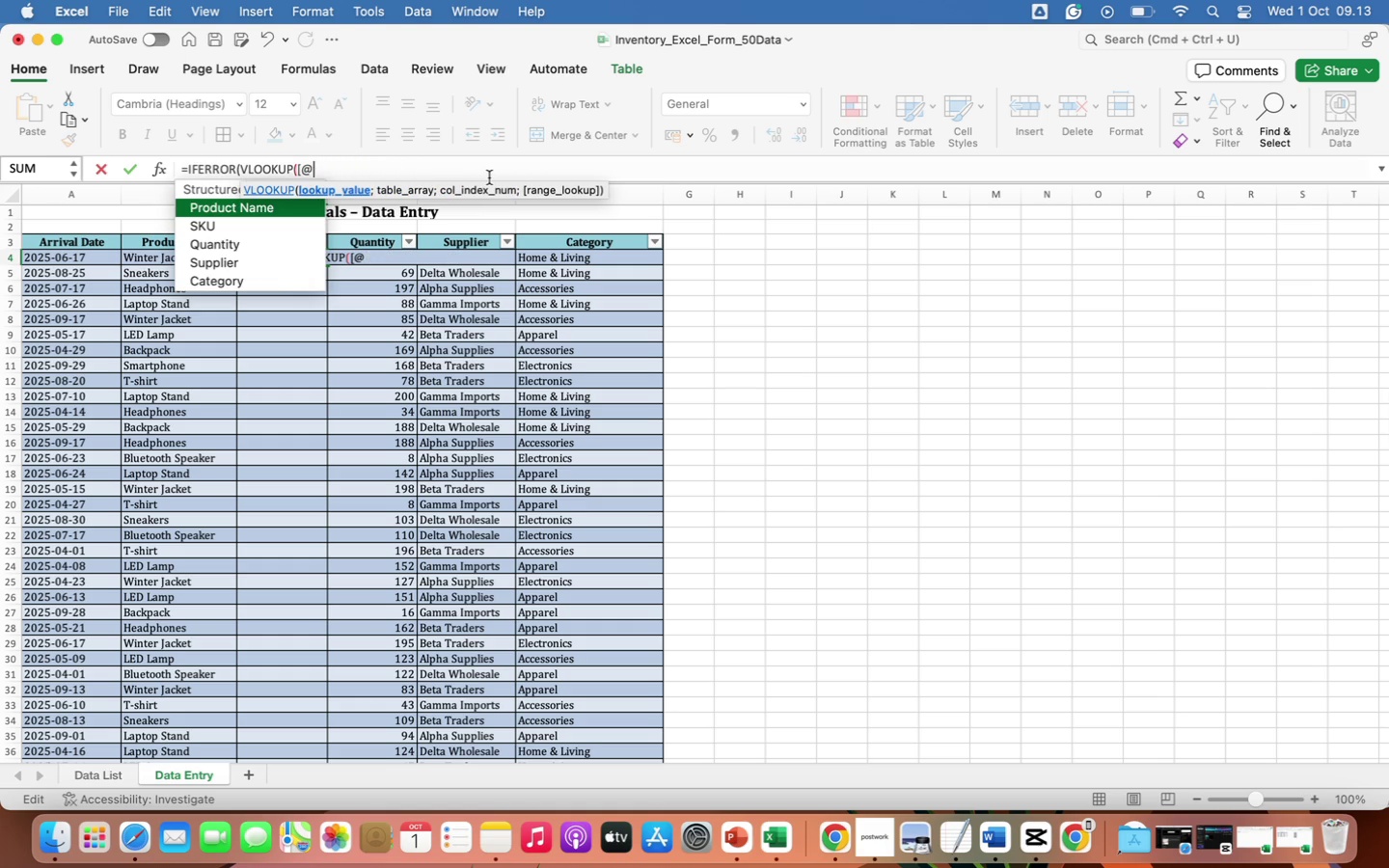 
key(Backspace)
 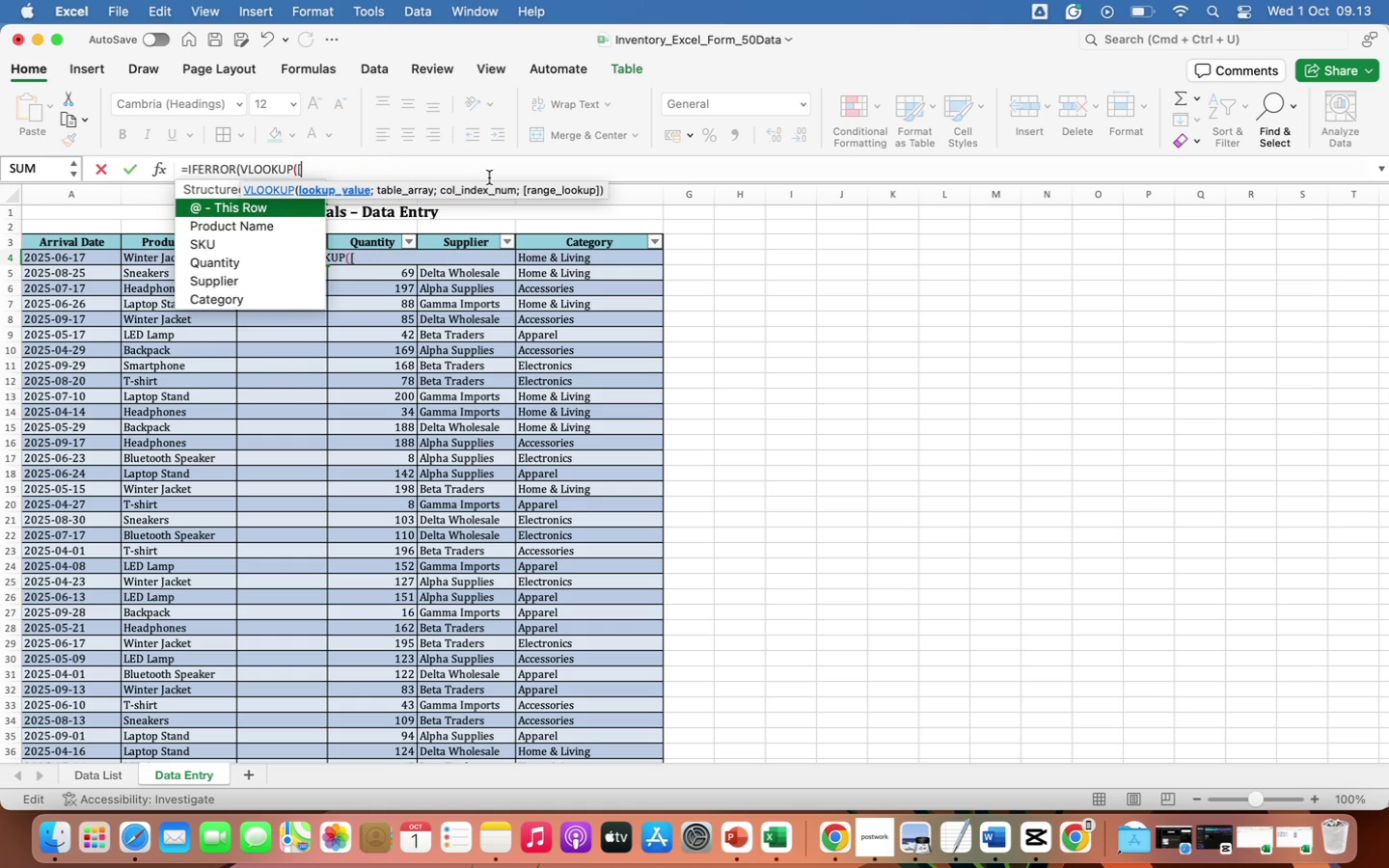 
key(Backspace)
 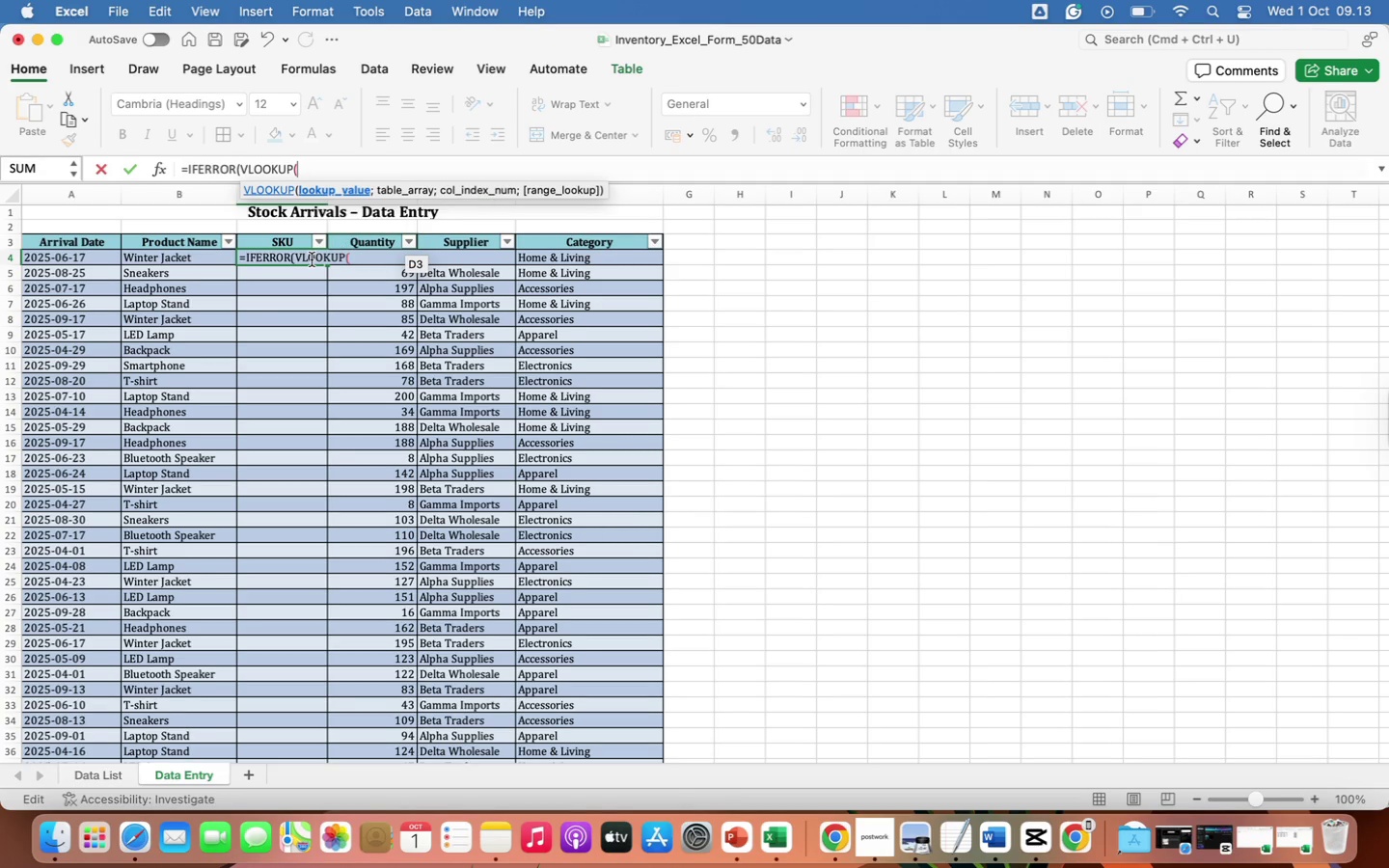 
wait(29.45)
 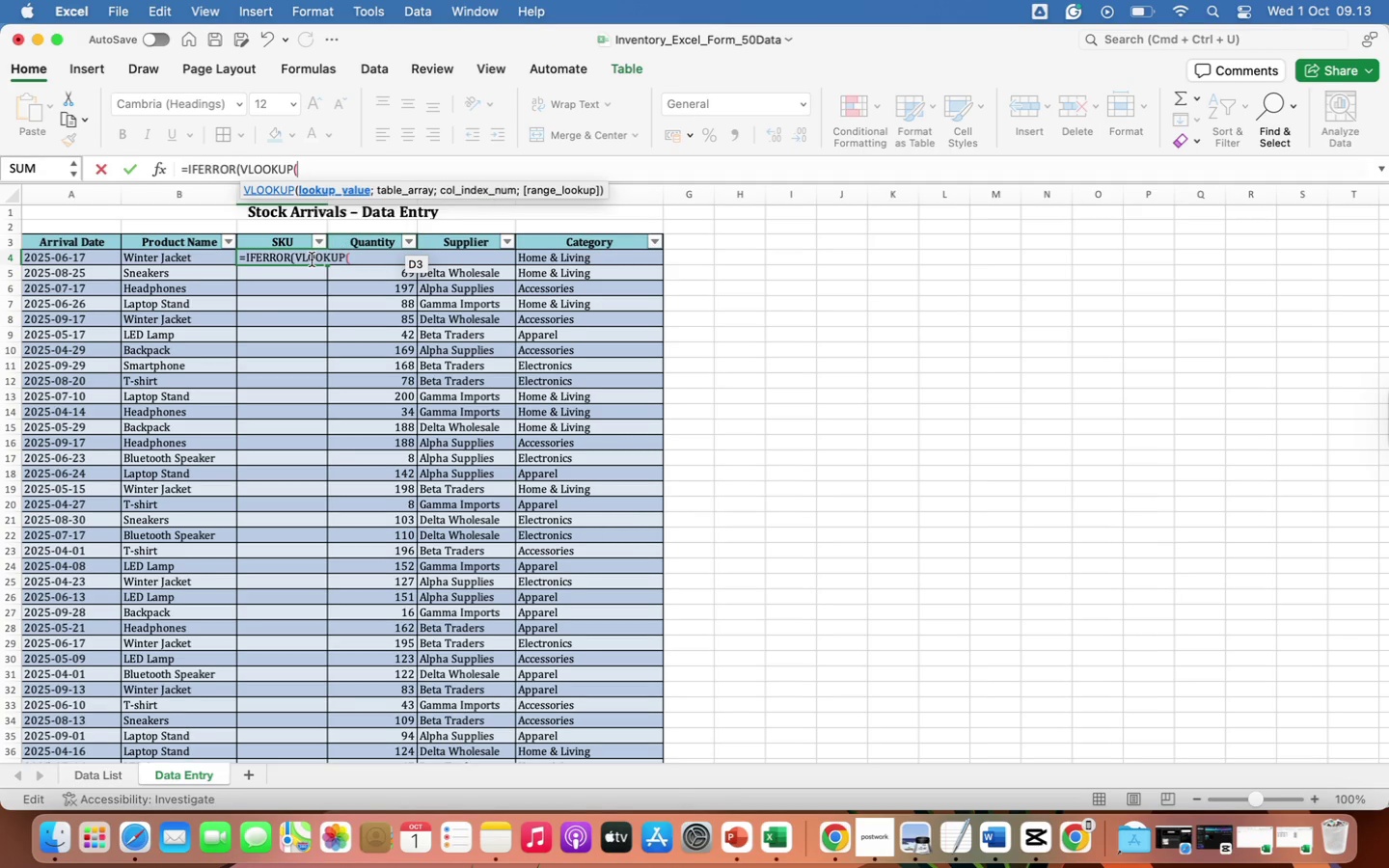 
left_click([184, 263])
 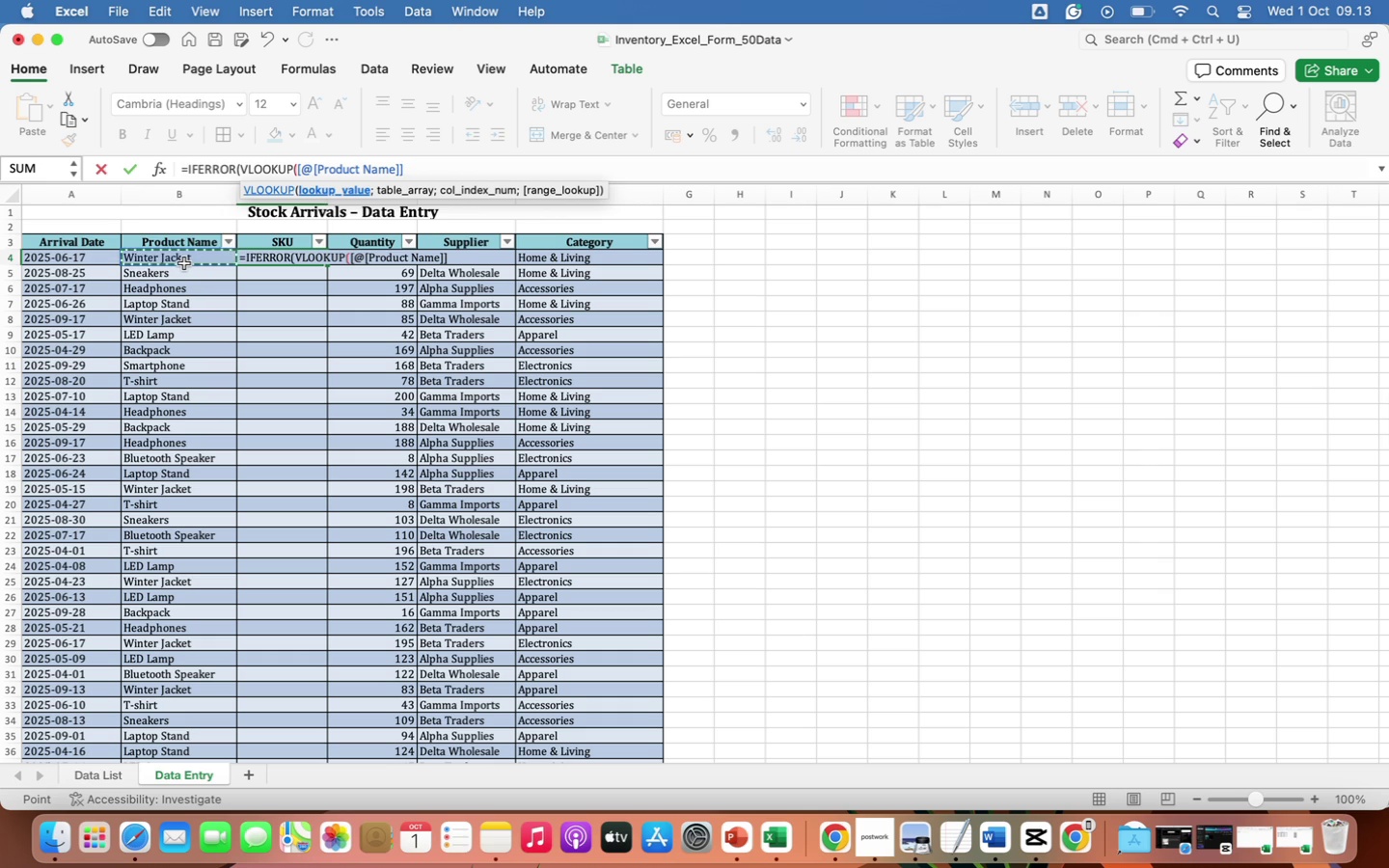 
wait(5.38)
 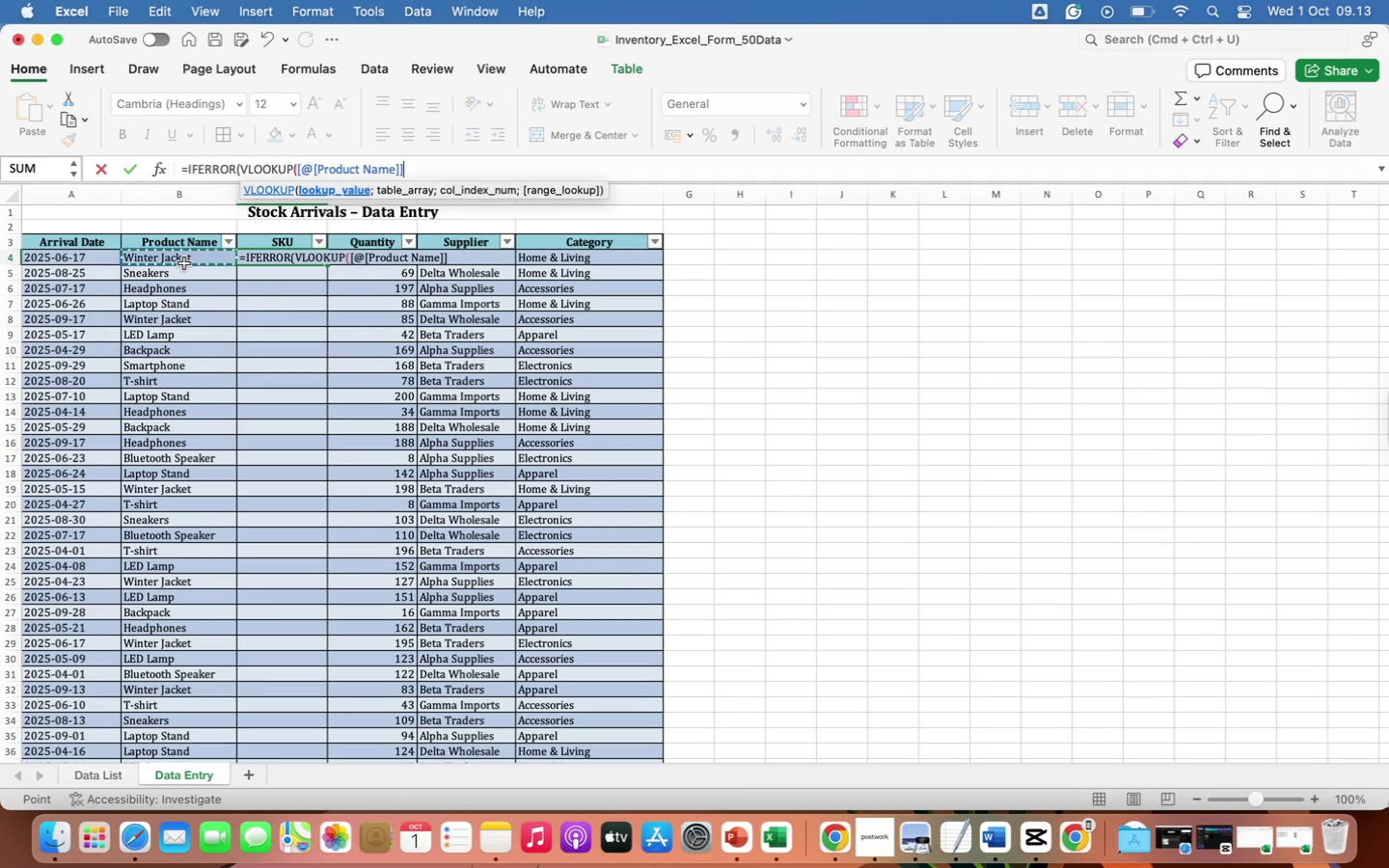 
key(Semicolon)
 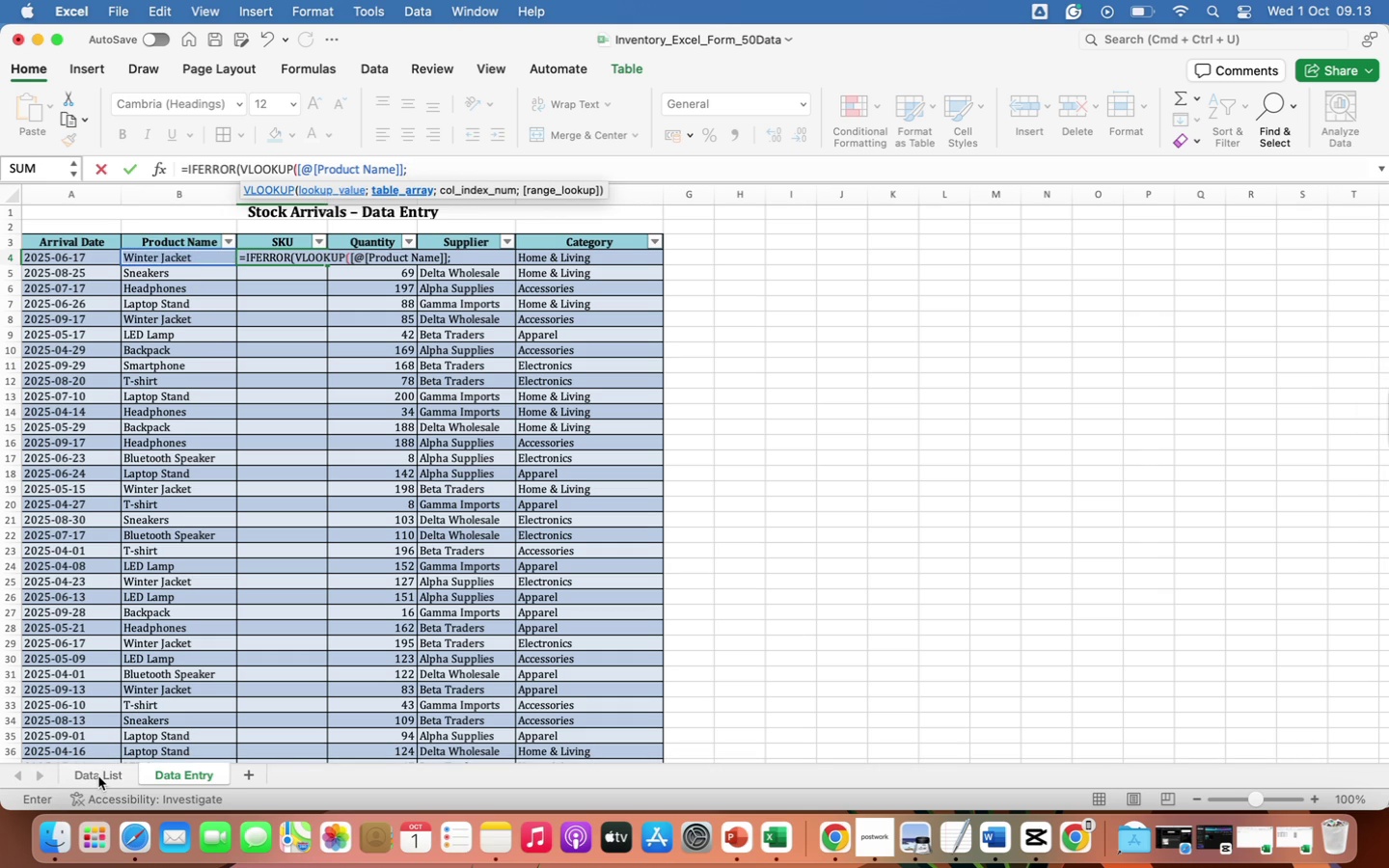 
wait(5.51)
 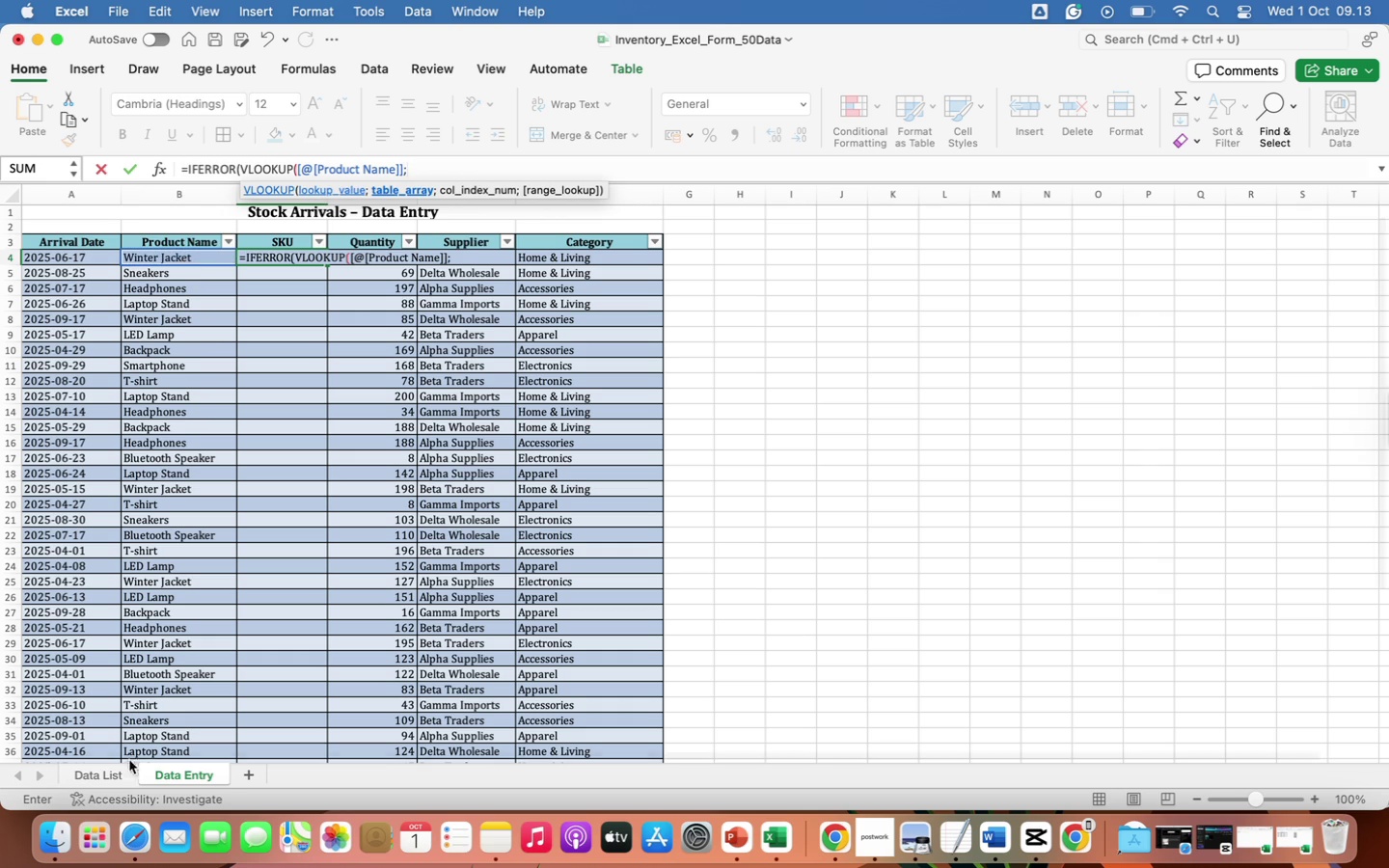 
left_click([99, 776])
 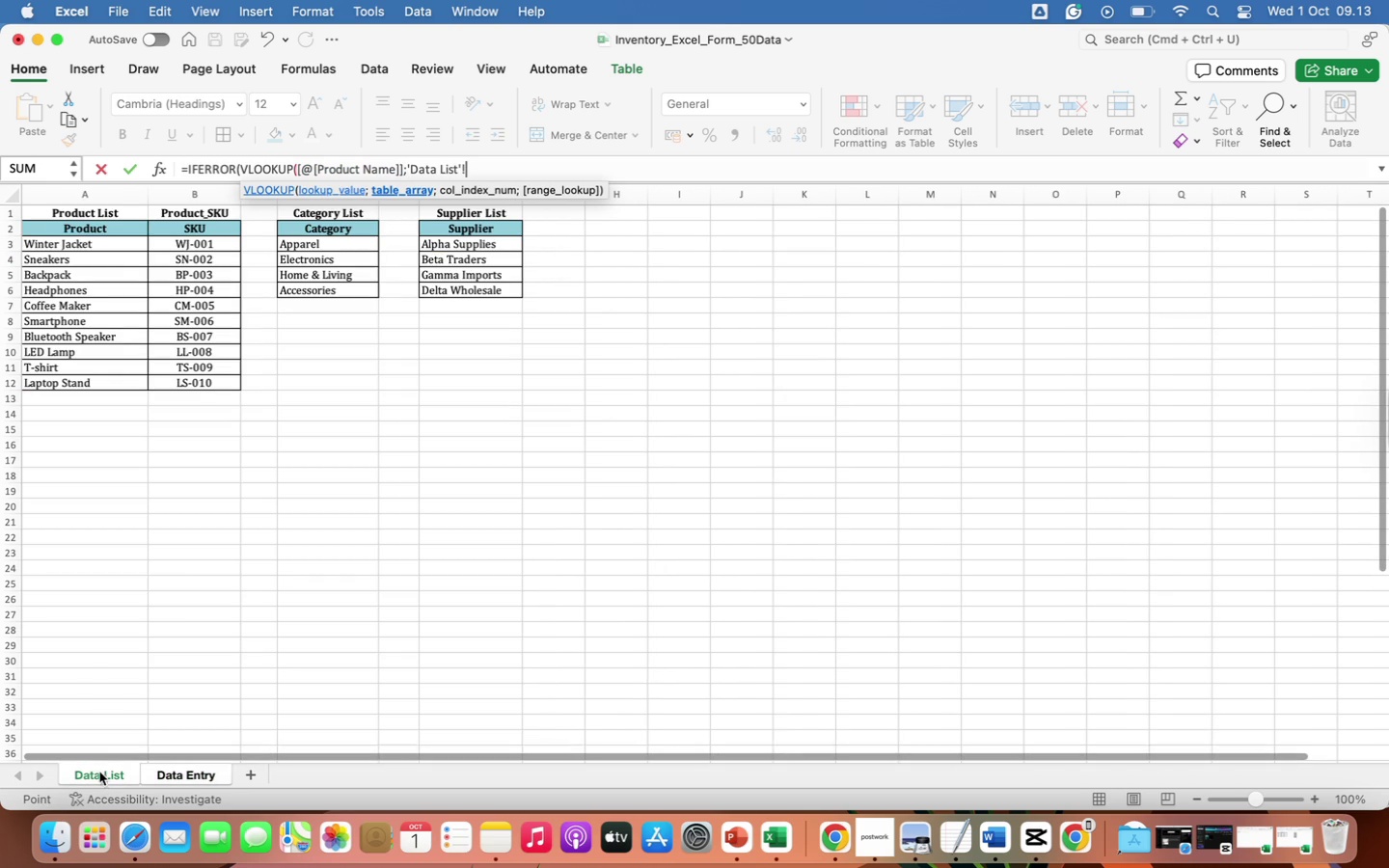 
mouse_move([99, 246])